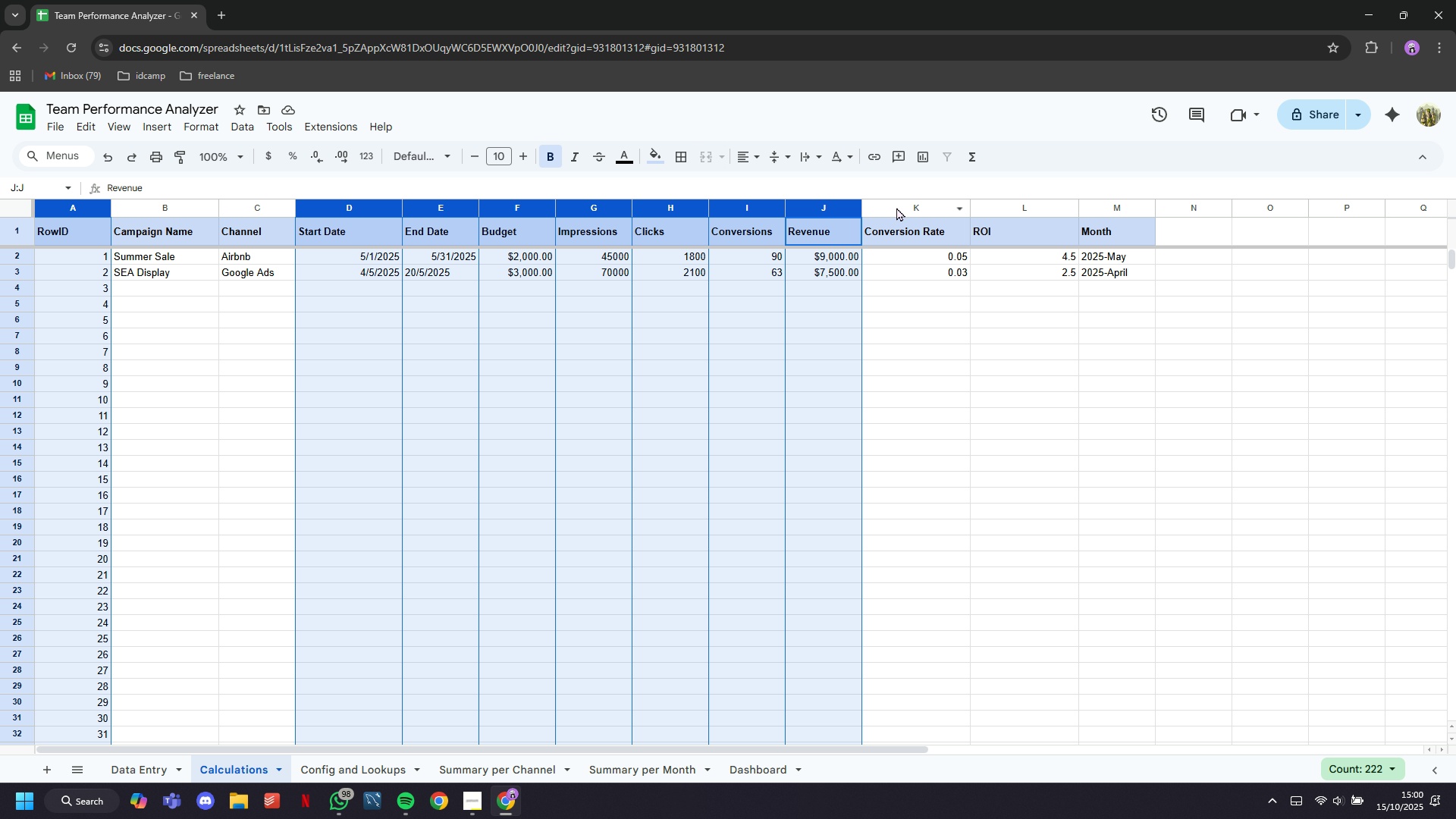 
left_click([896, 207])
 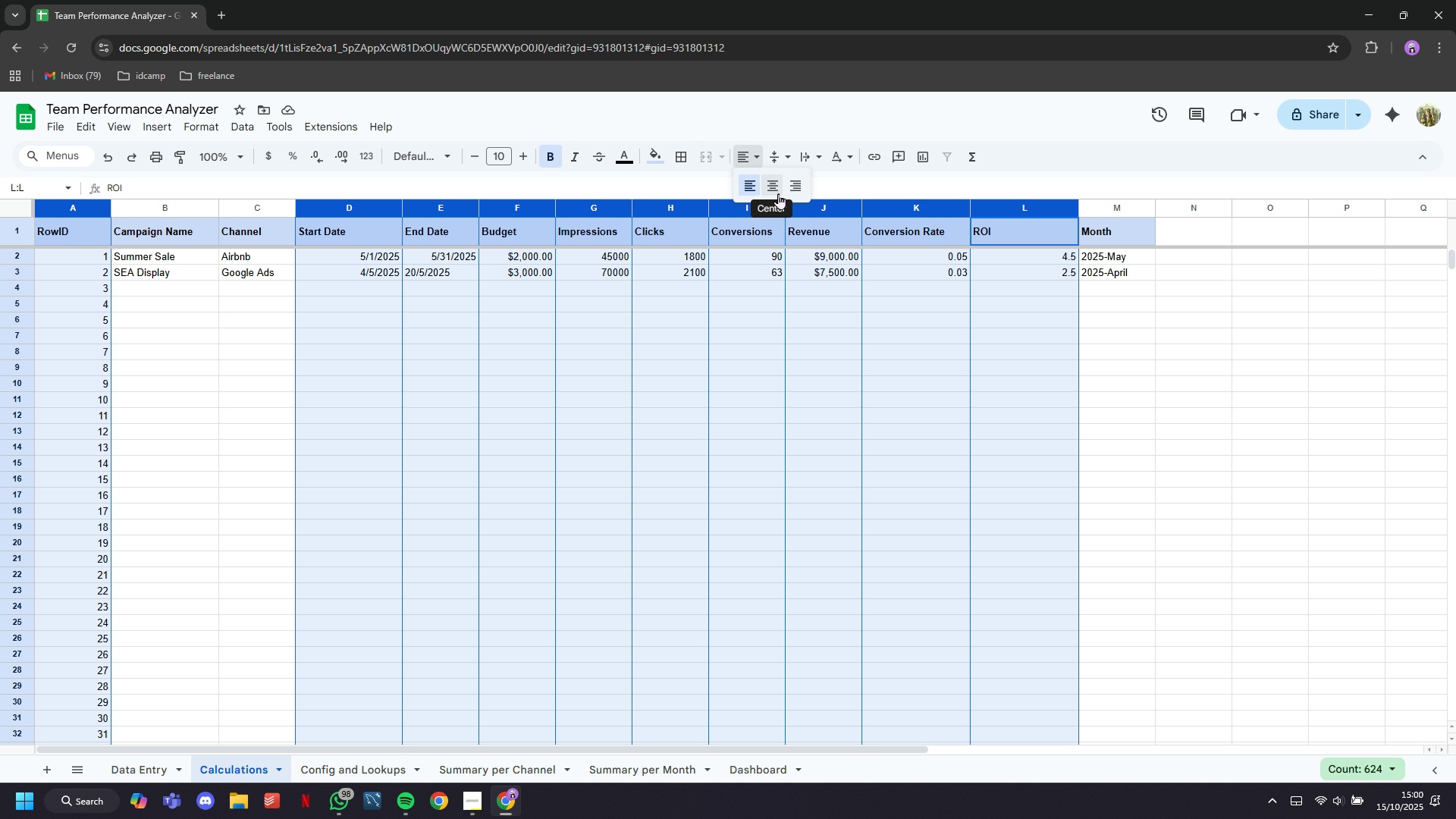 
left_click([629, 351])
 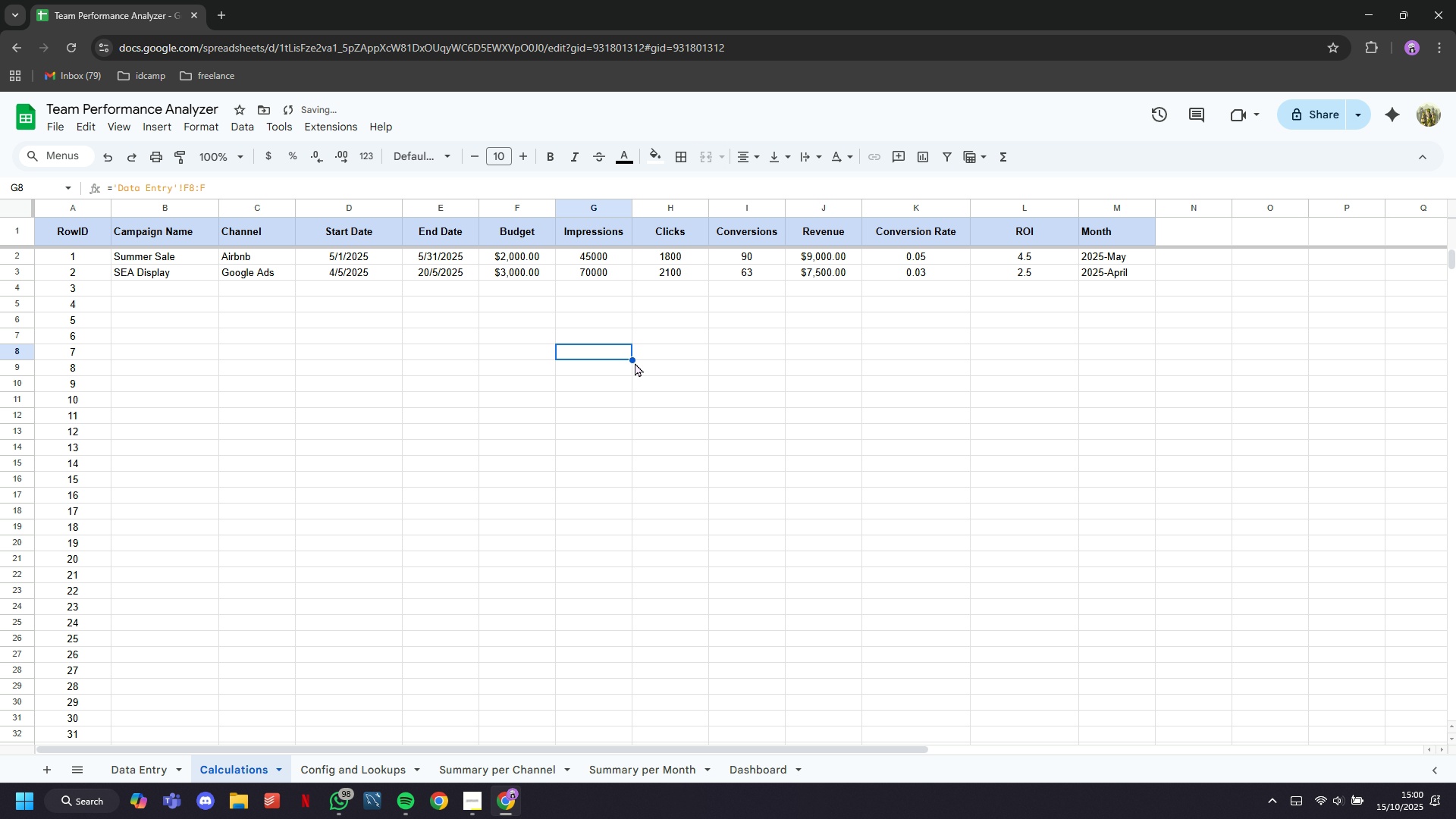 
scroll: coordinate [637, 362], scroll_direction: up, amount: 6.0
 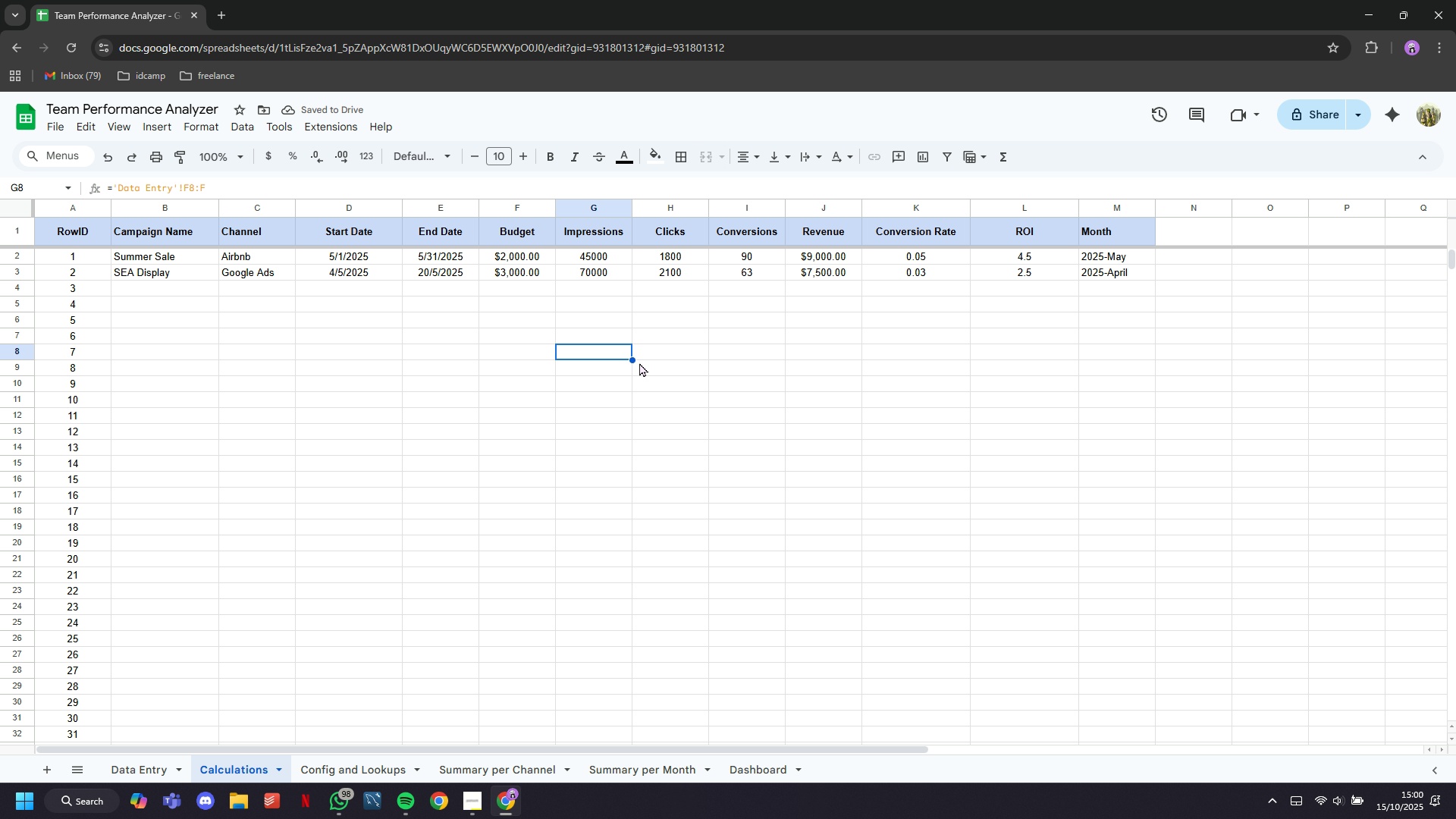 
left_click([760, 388])
 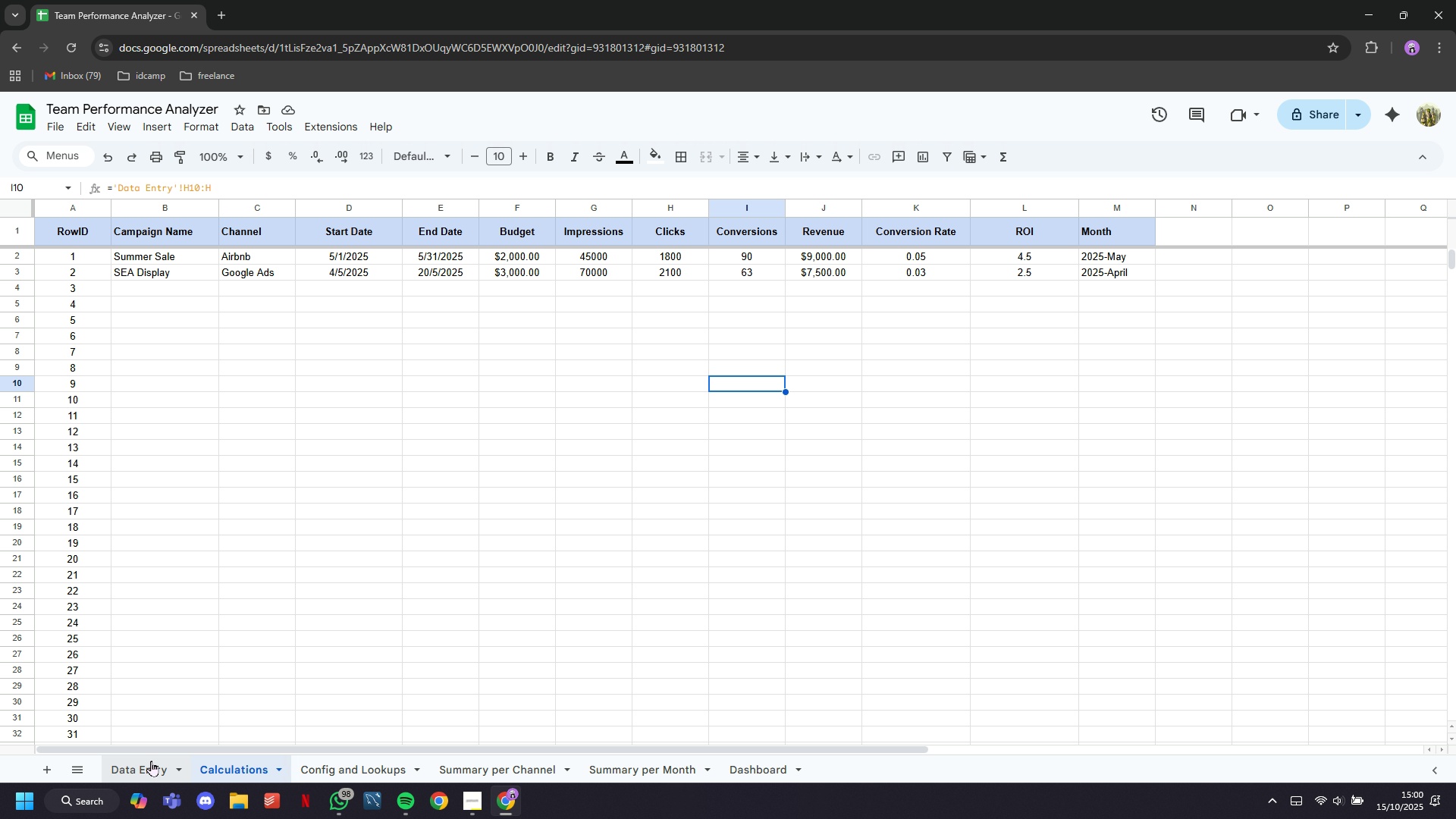 
left_click([128, 764])
 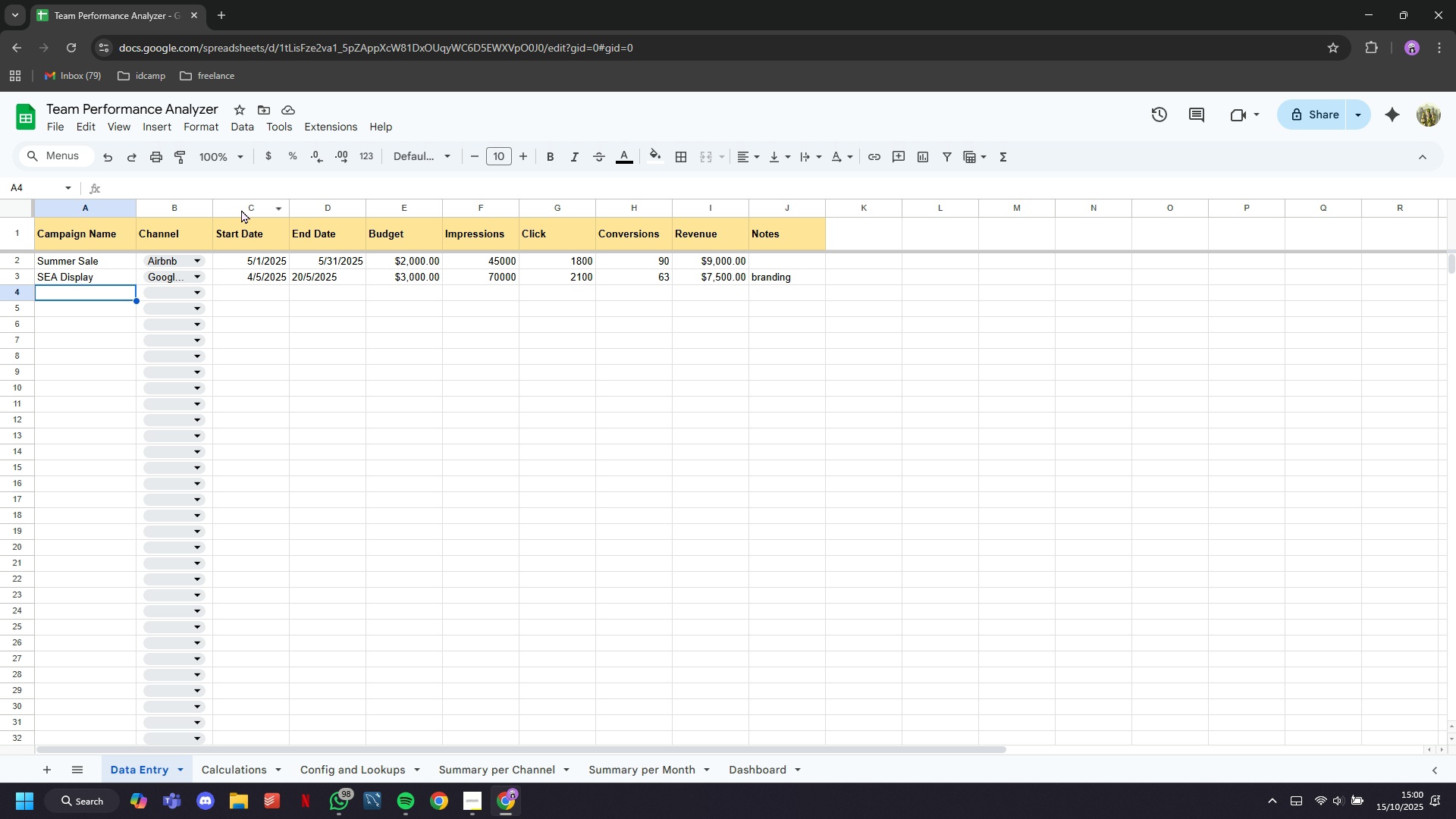 
left_click([241, 202])
 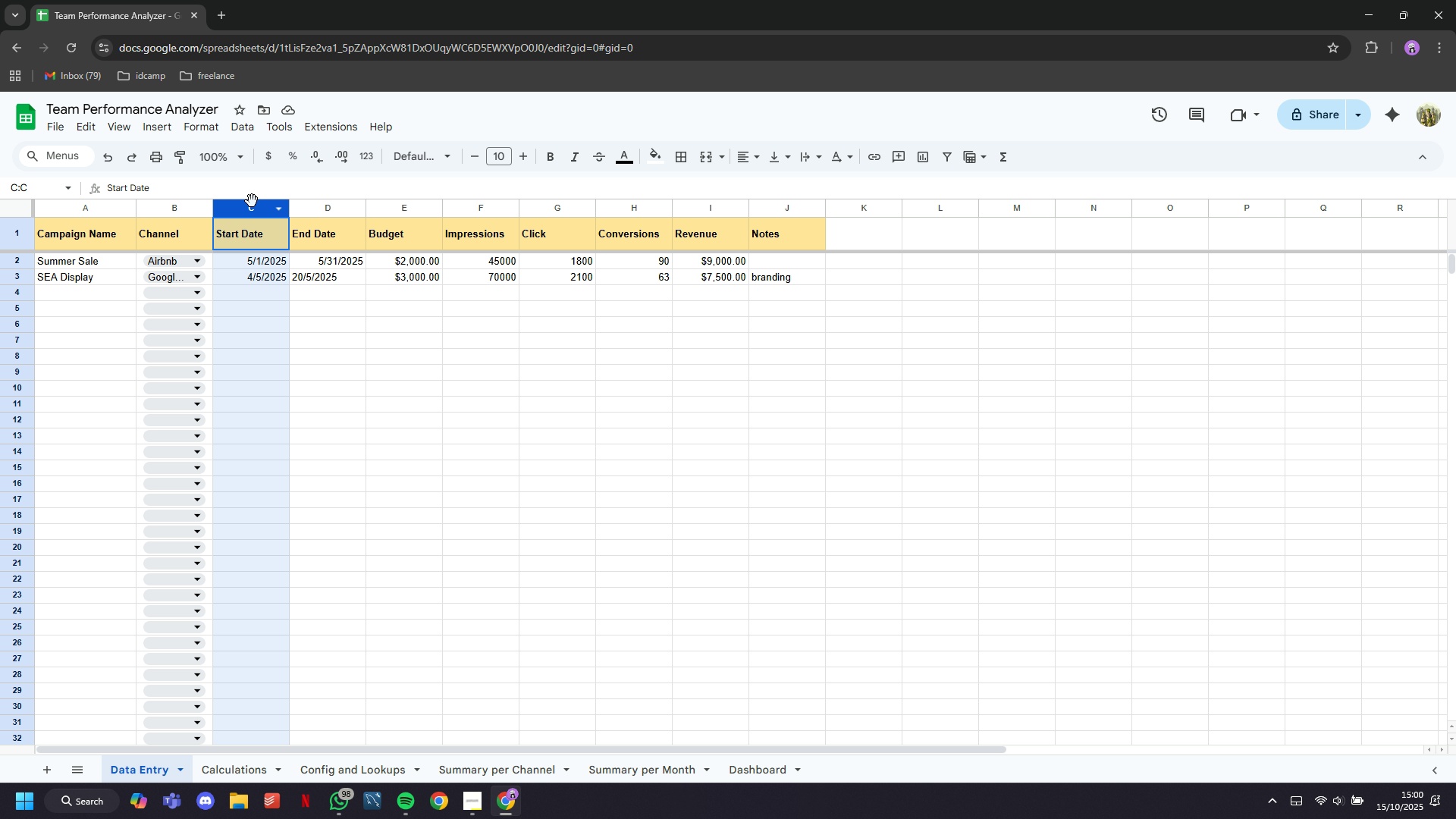 
hold_key(key=ControlLeft, duration=4.57)
left_click([327, 209])
 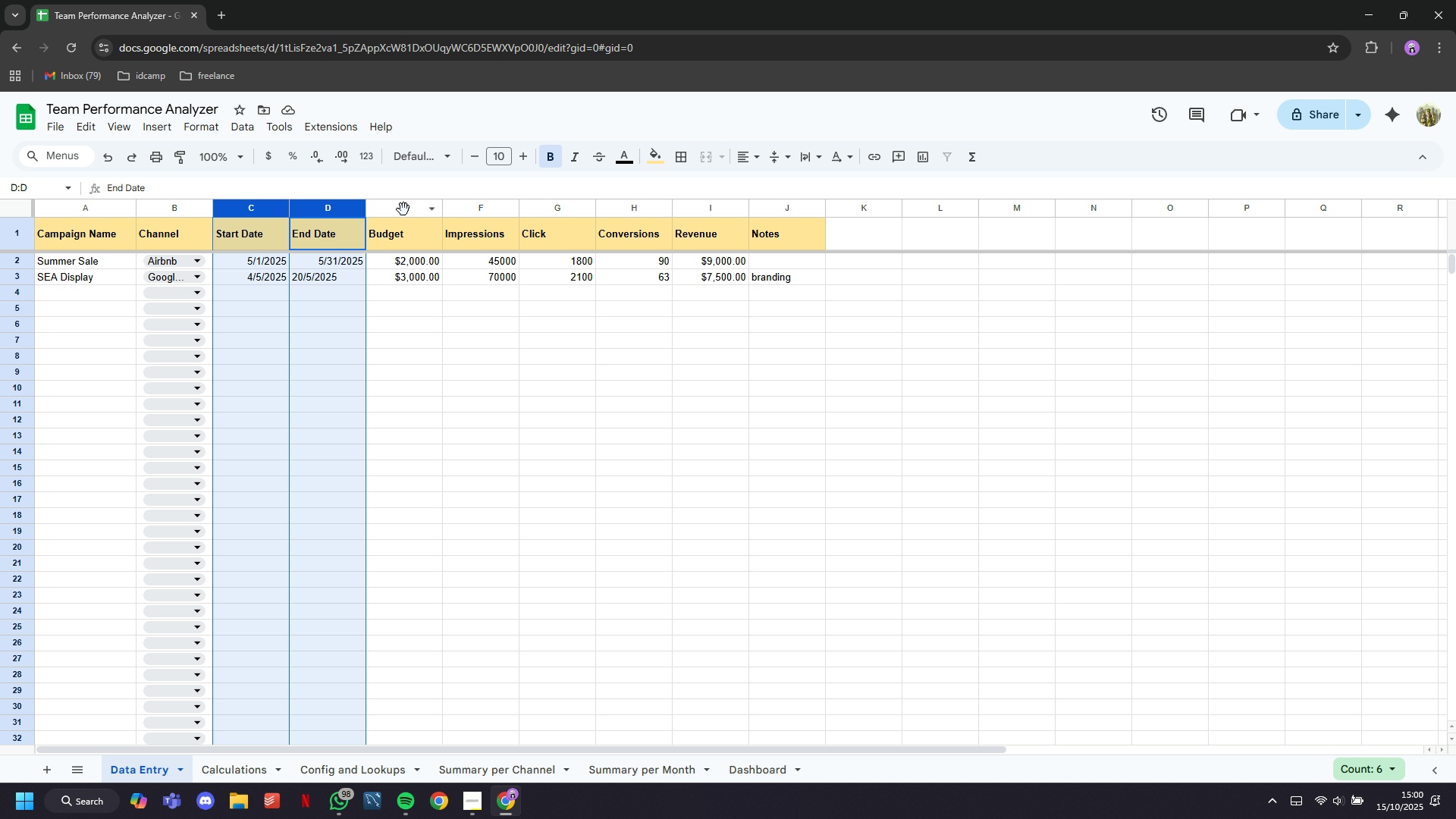 
left_click([403, 209])
 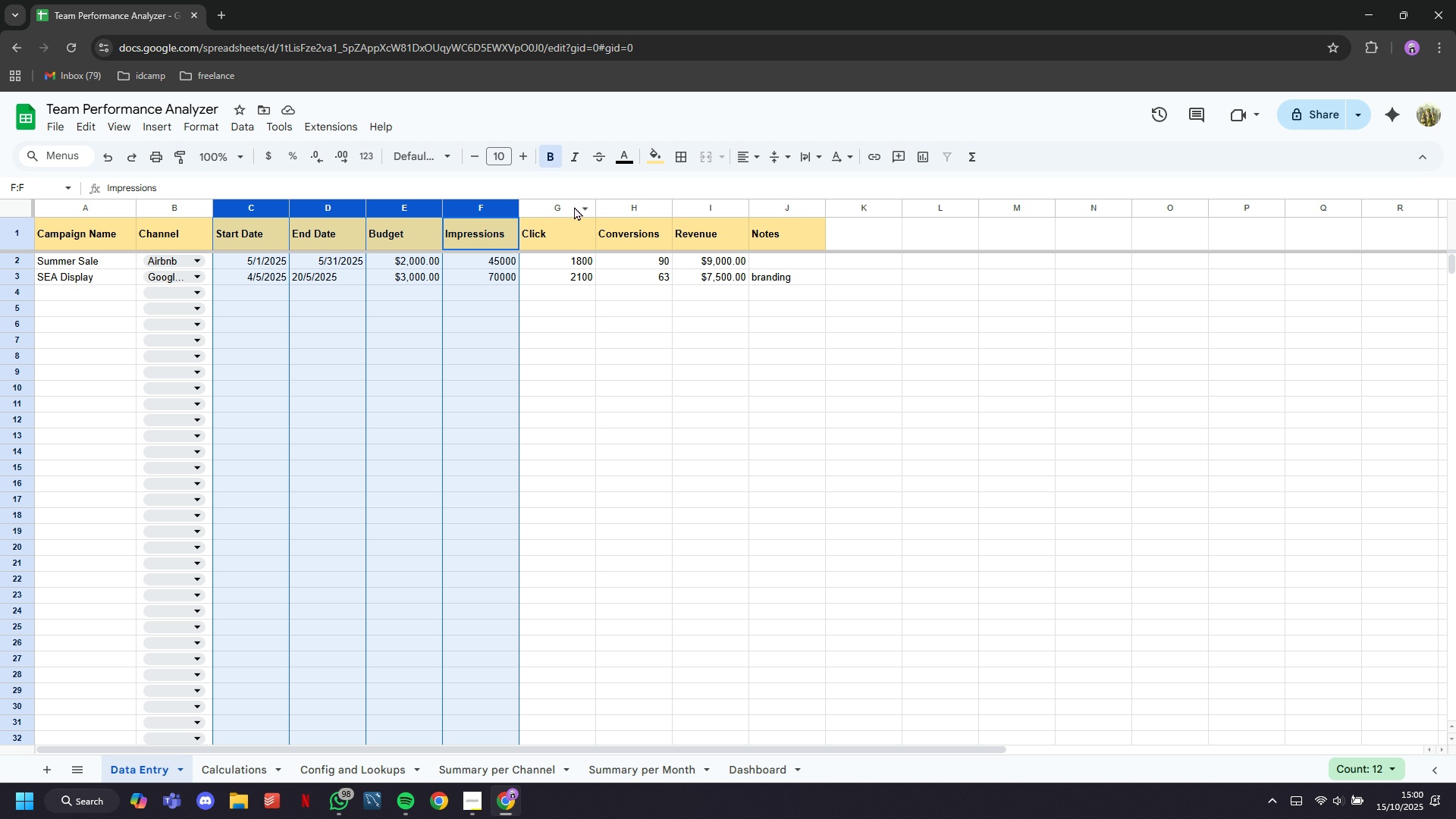 
left_click([574, 205])
 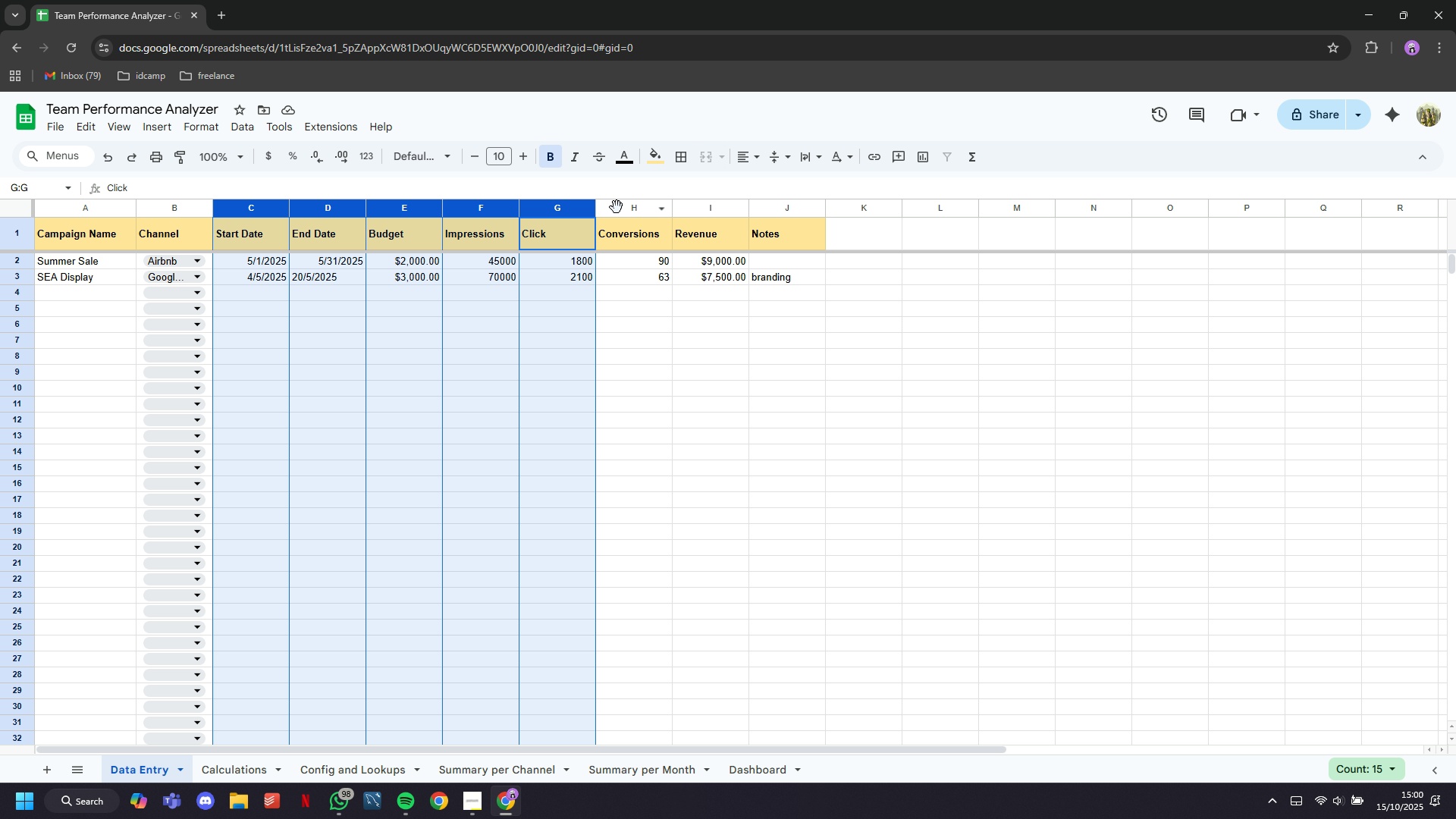 
left_click([617, 207])
 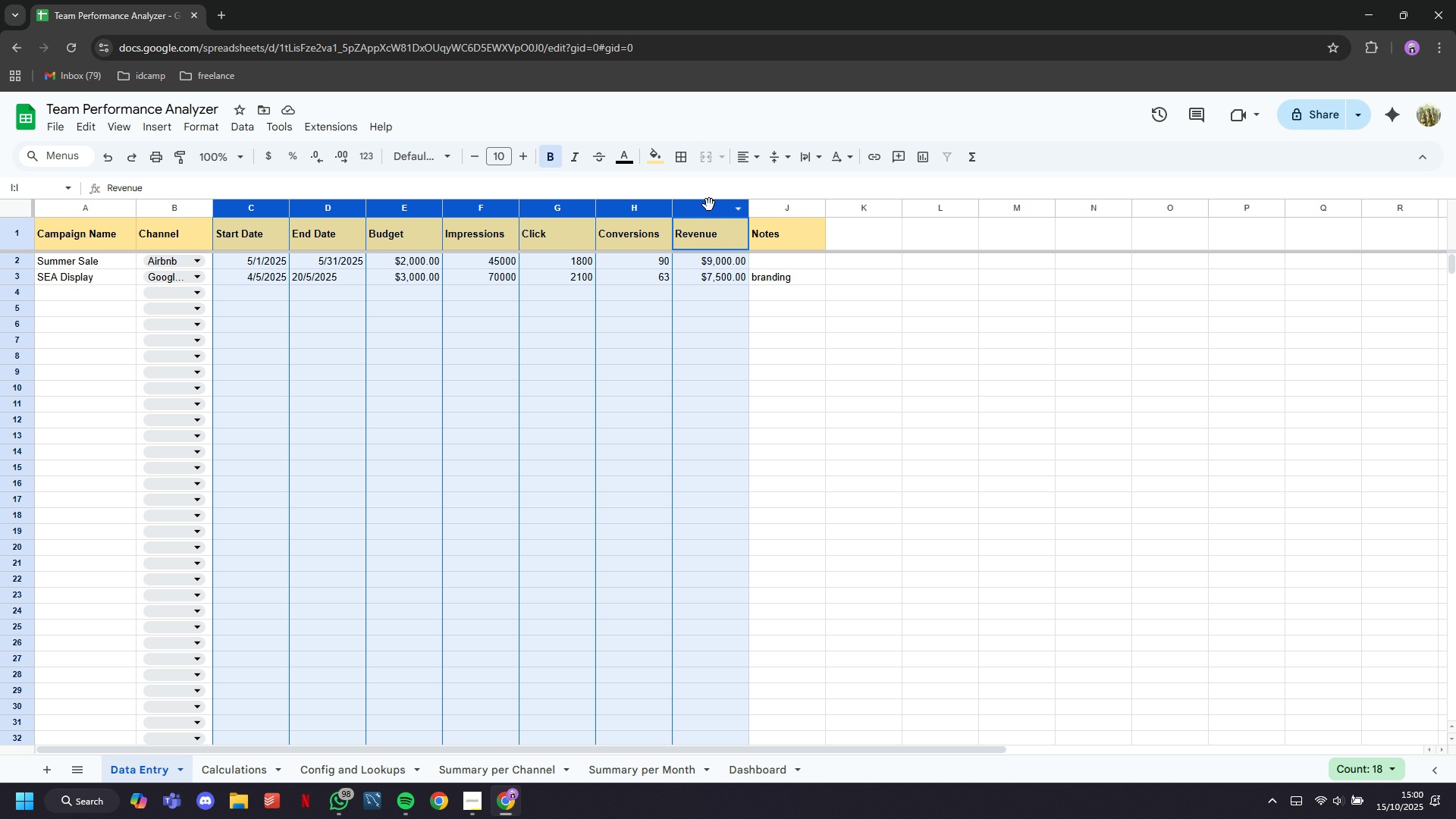 
left_click([709, 205])
 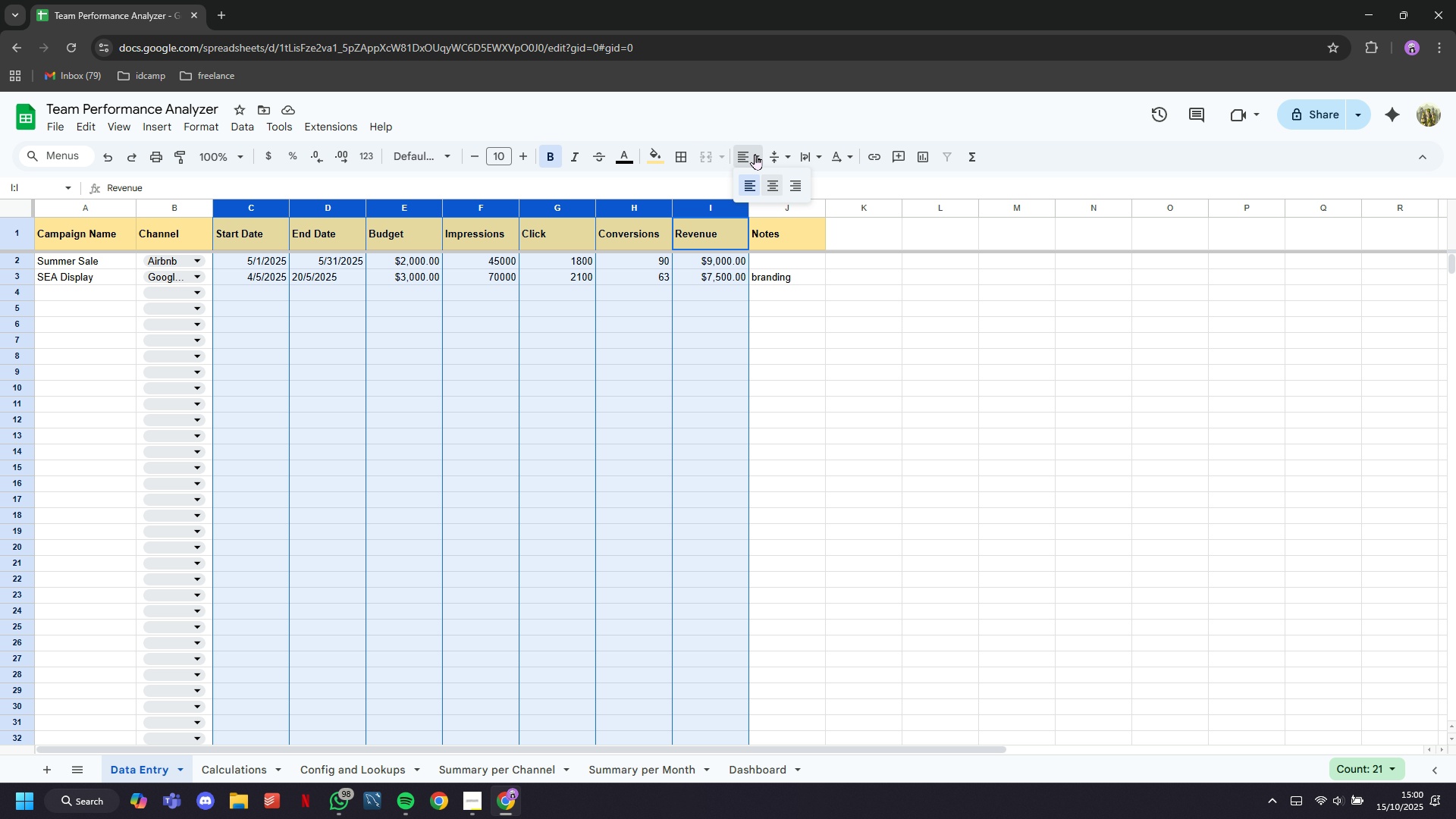 
double_click([774, 186])
 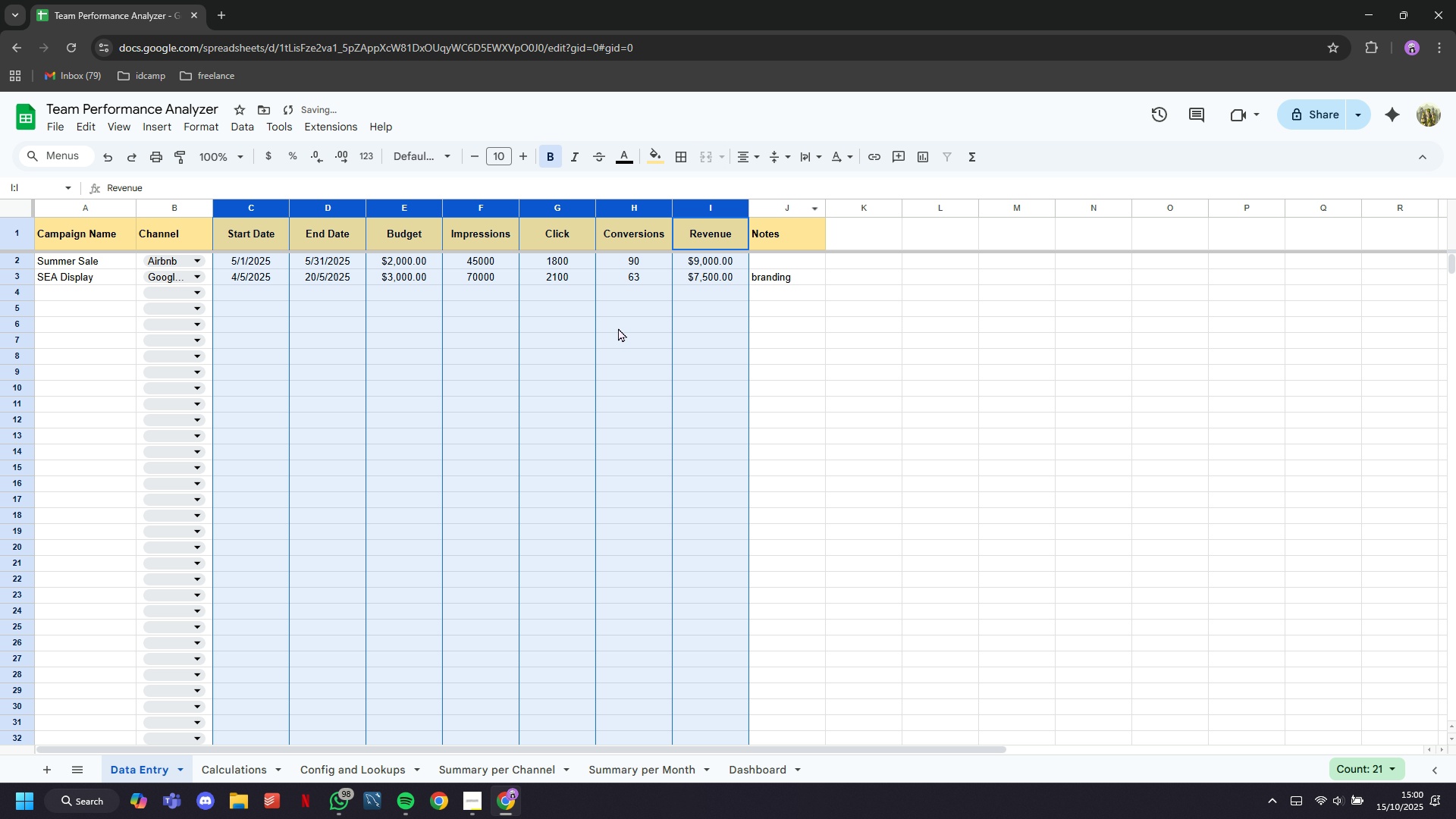 
left_click([618, 329])
 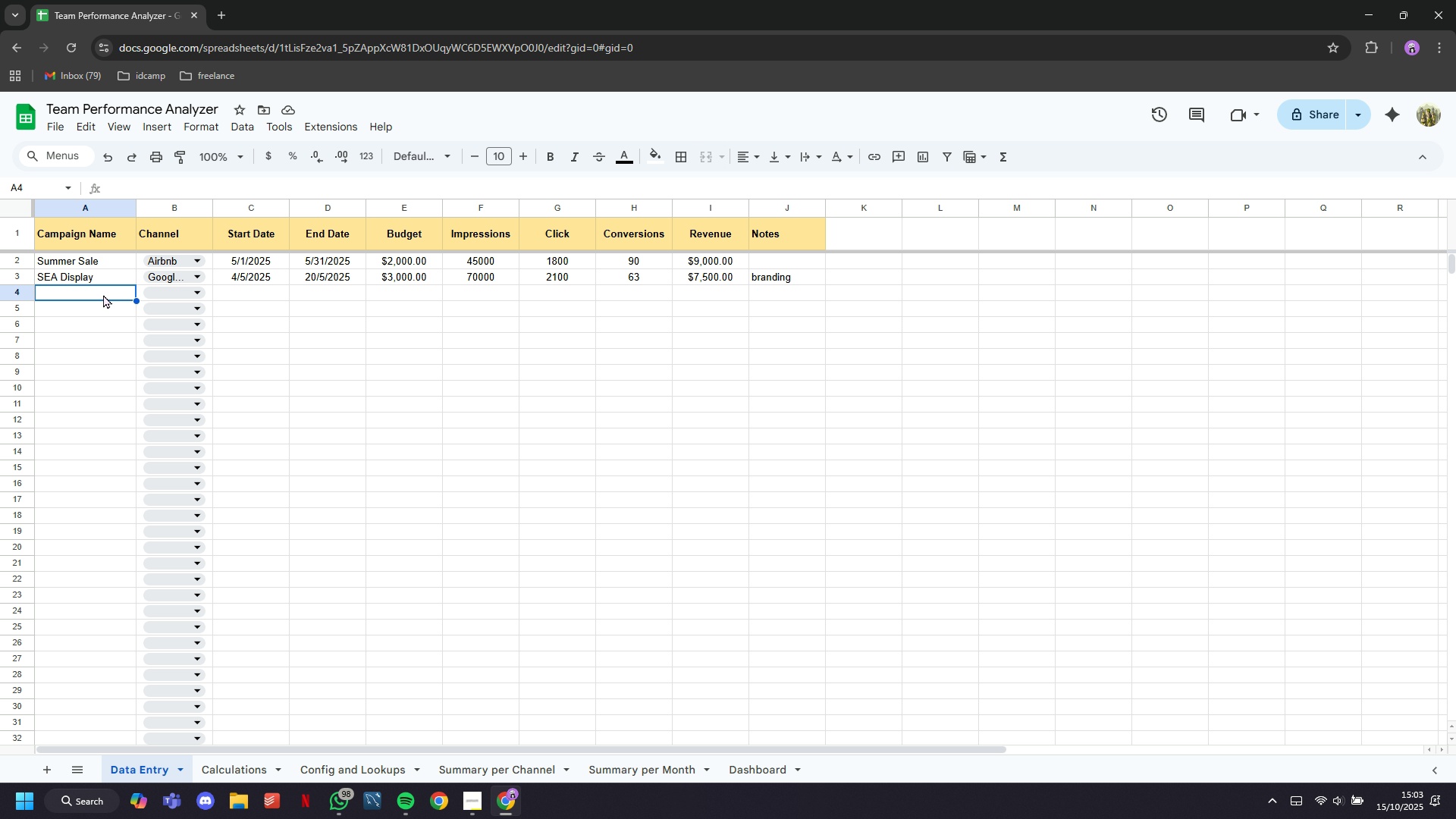 
wait(209.19)
 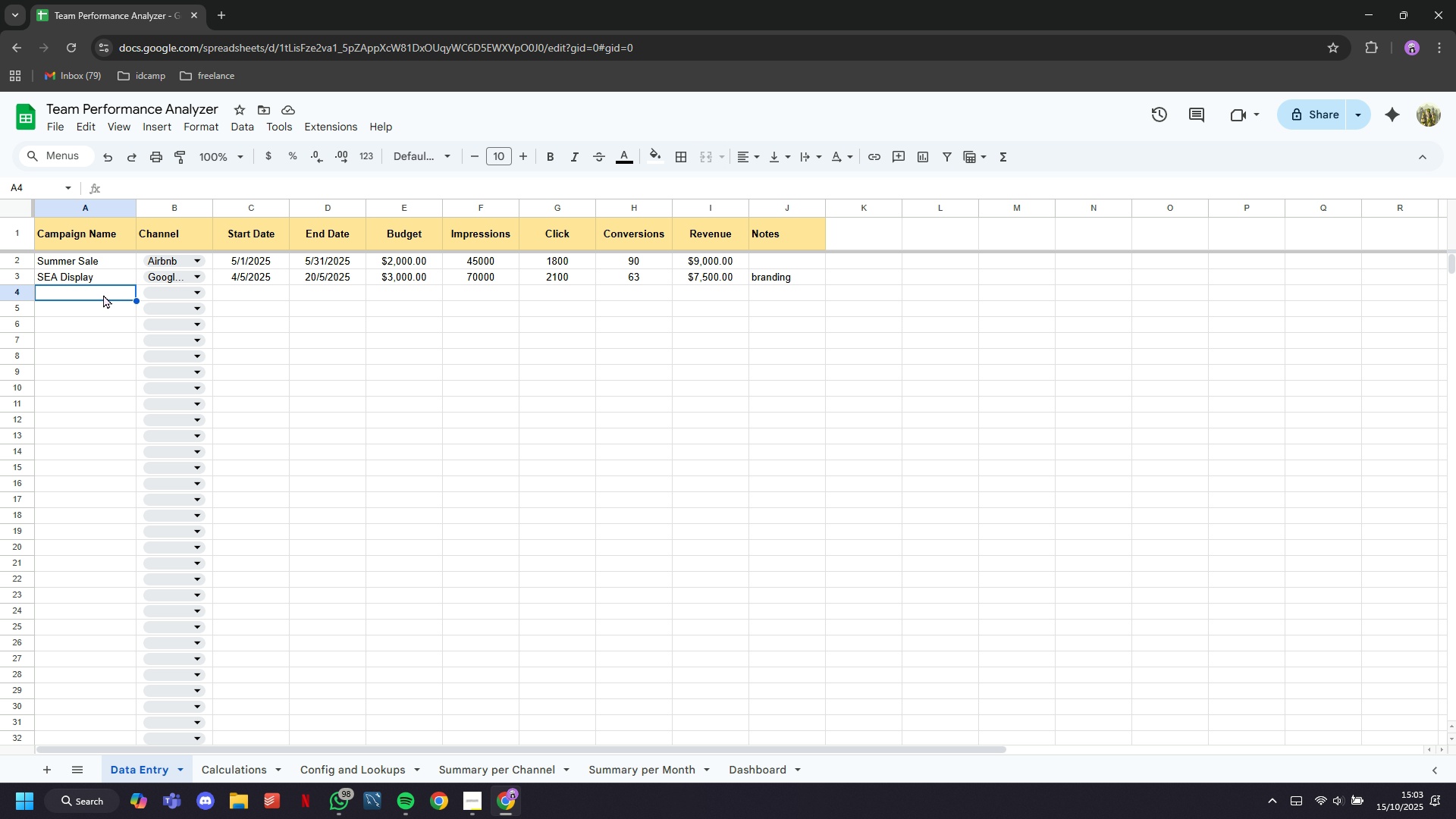 
scroll: coordinate [660, 595], scroll_direction: up, amount: 9.0